 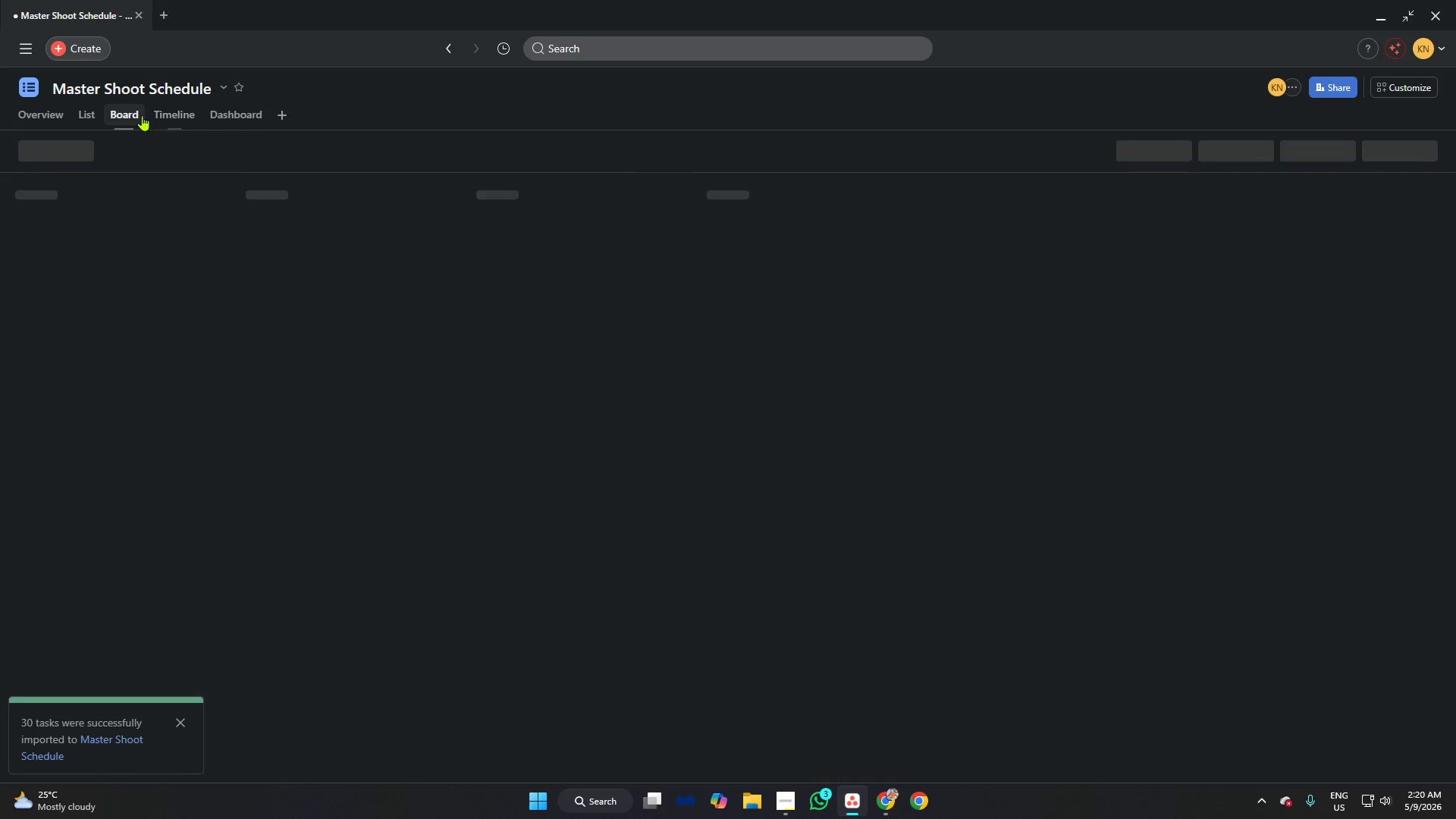 
left_click([1319, 152])
 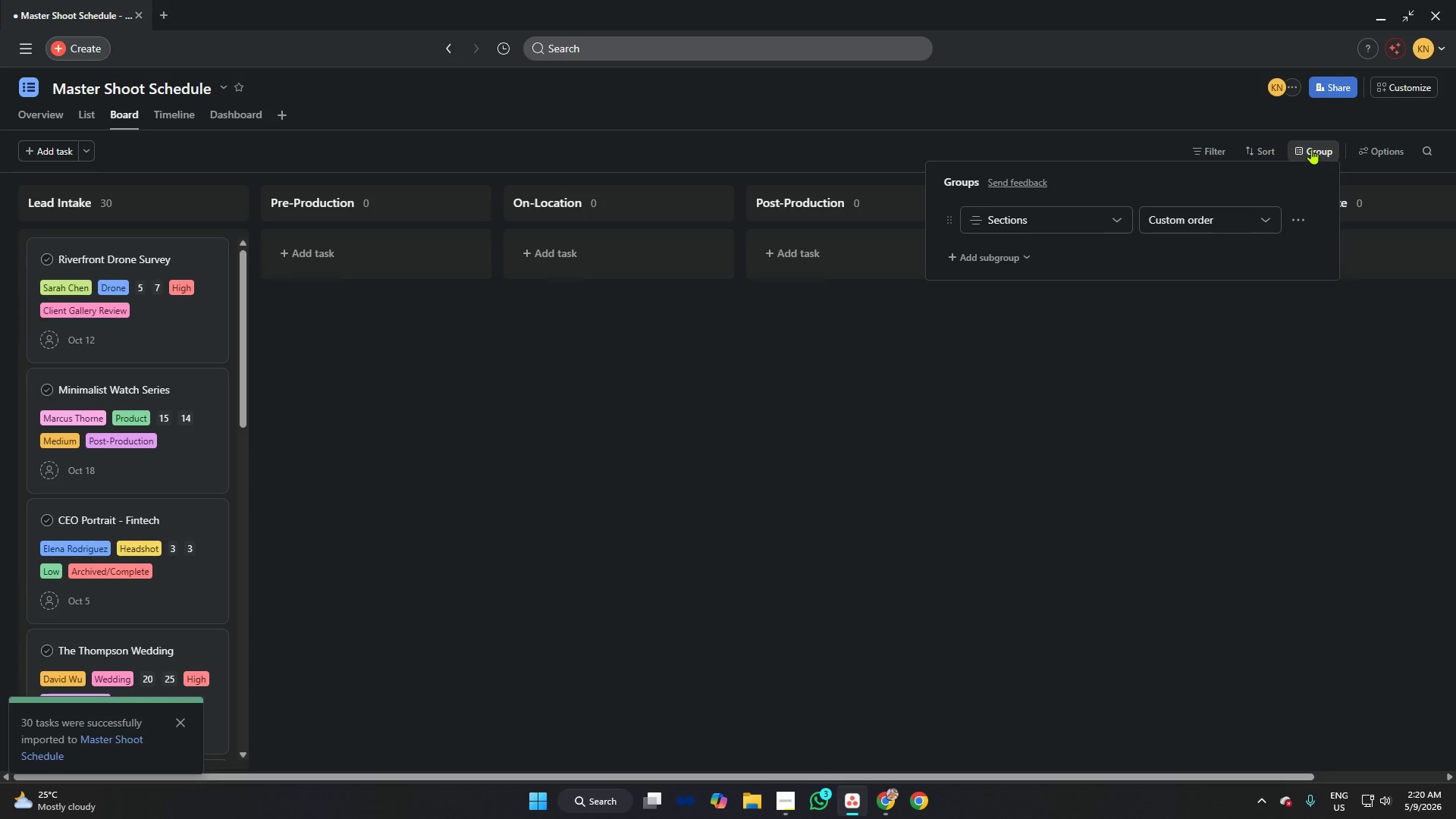 
mouse_move([1281, 163])
 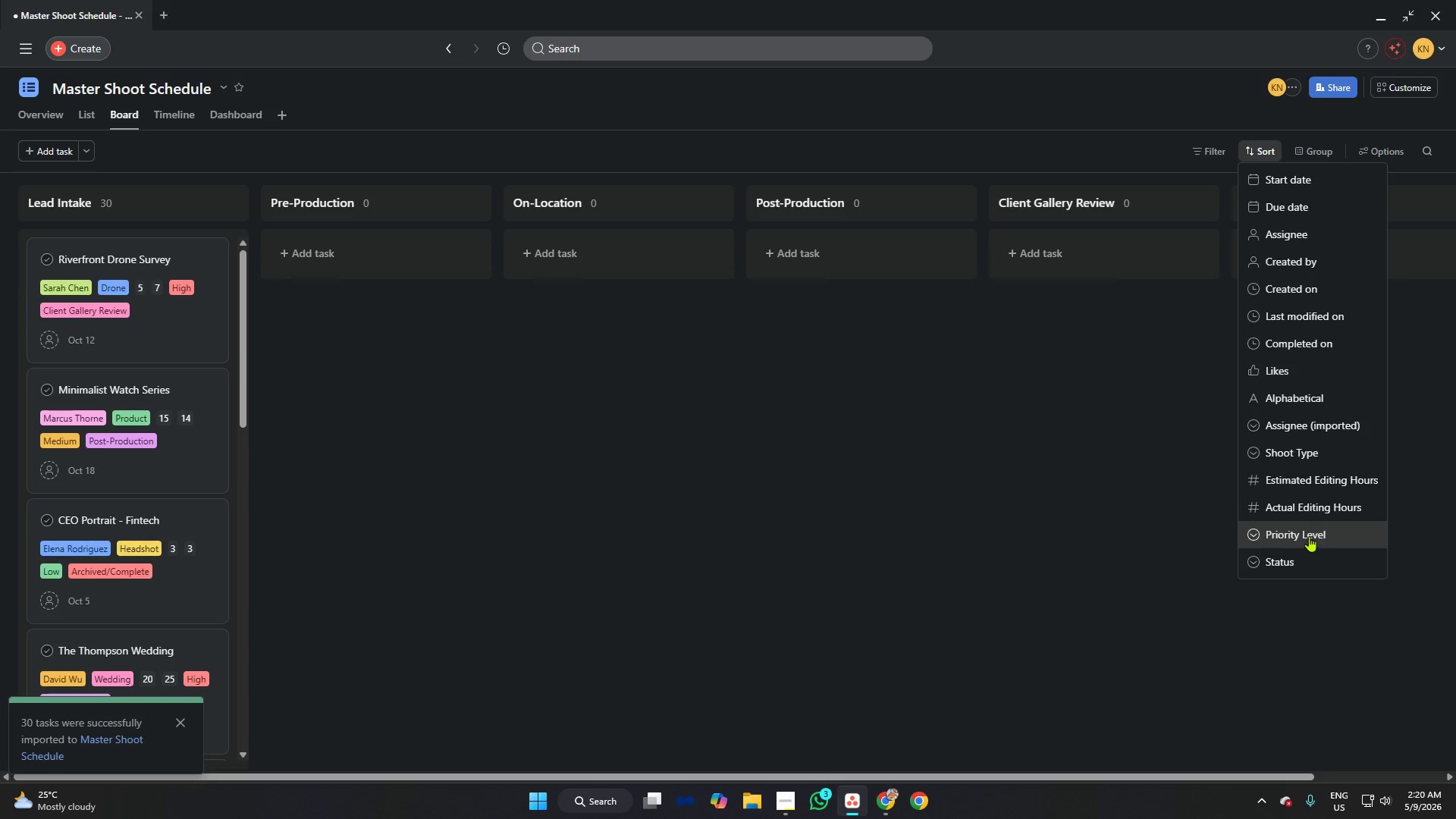 
left_click([1309, 530])
 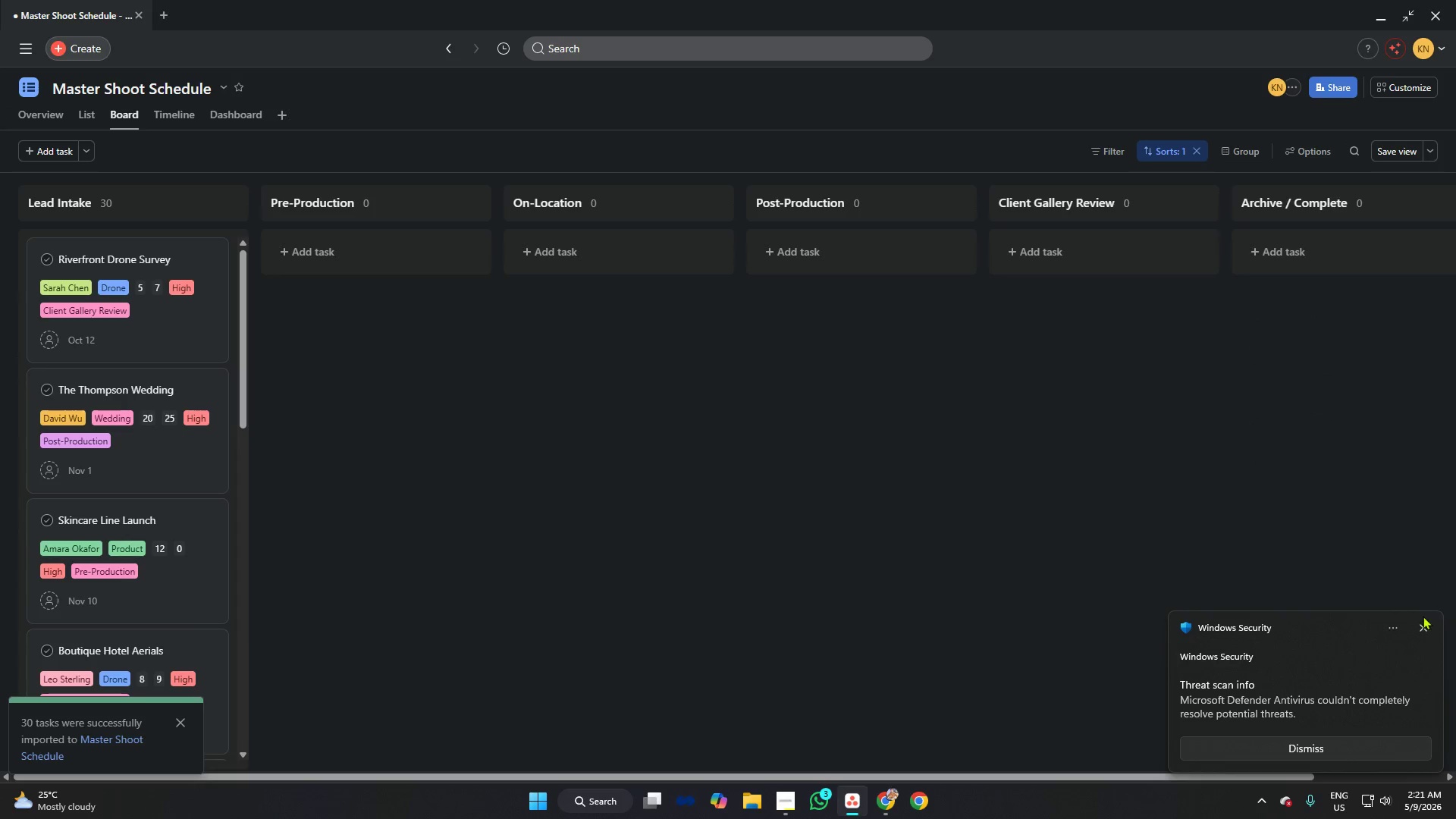 
left_click([1426, 632])
 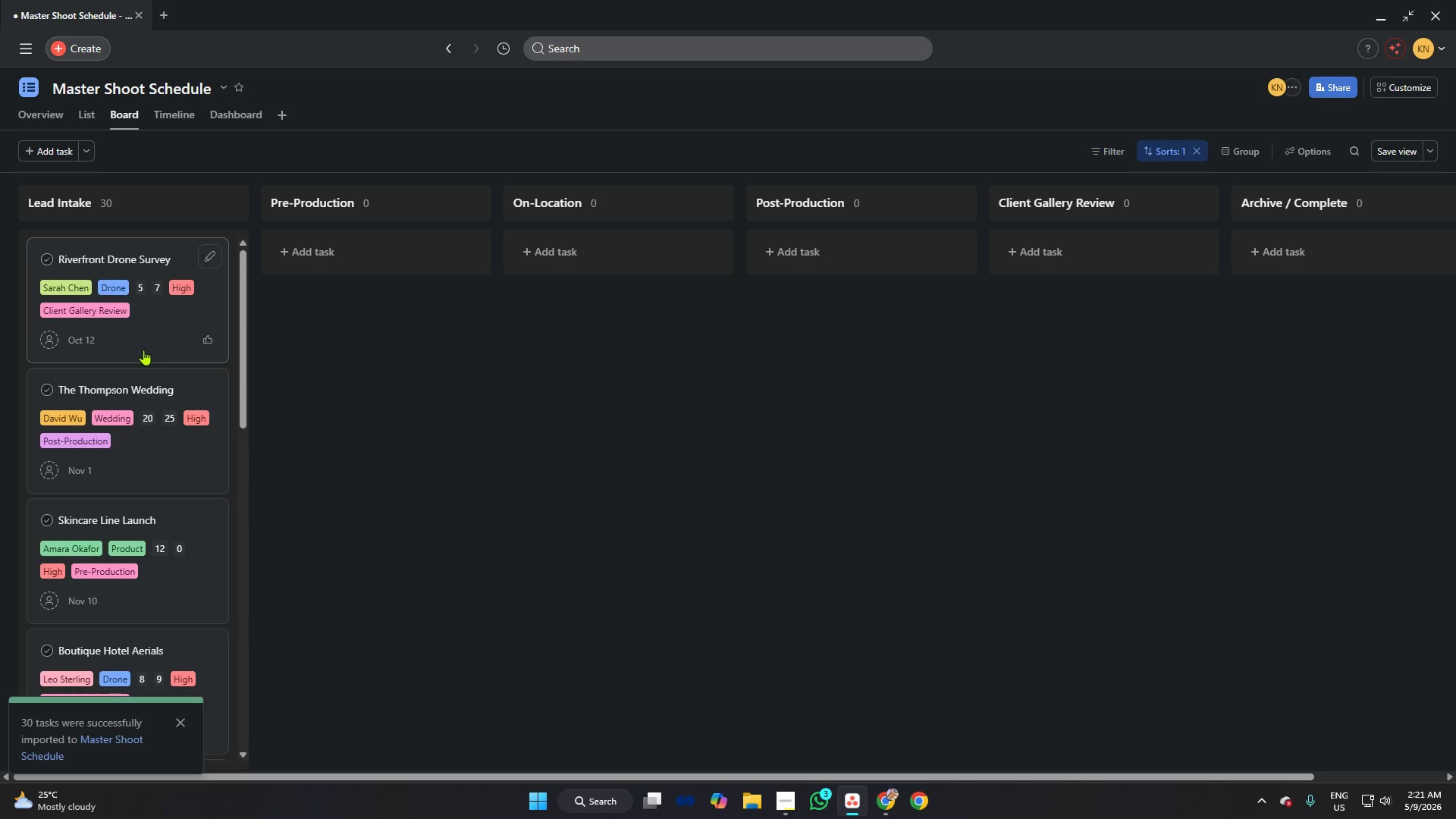 
scroll: coordinate [162, 351], scroll_direction: down, amount: 30.0
 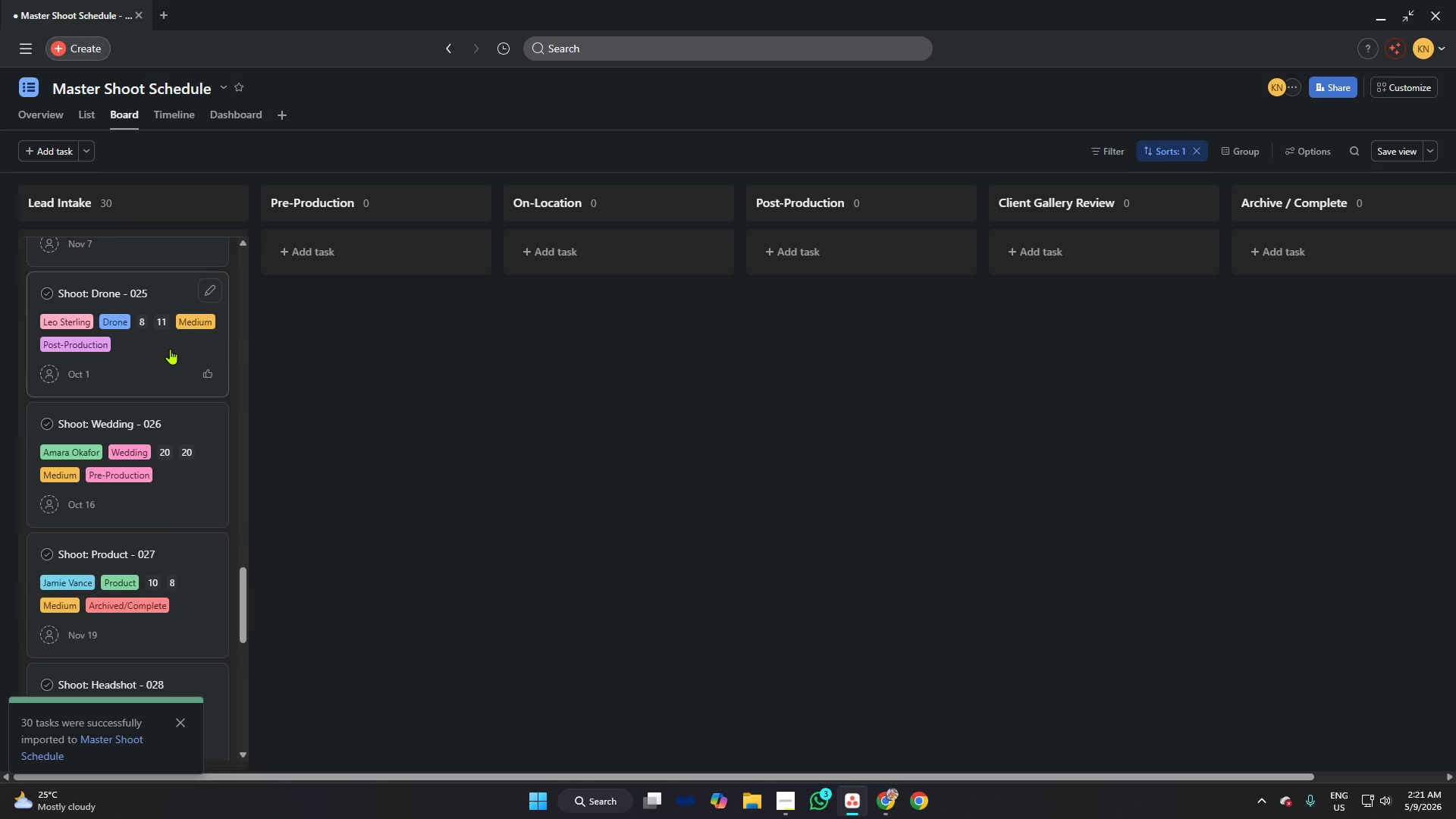 
scroll: coordinate [225, 273], scroll_direction: up, amount: 30.0
 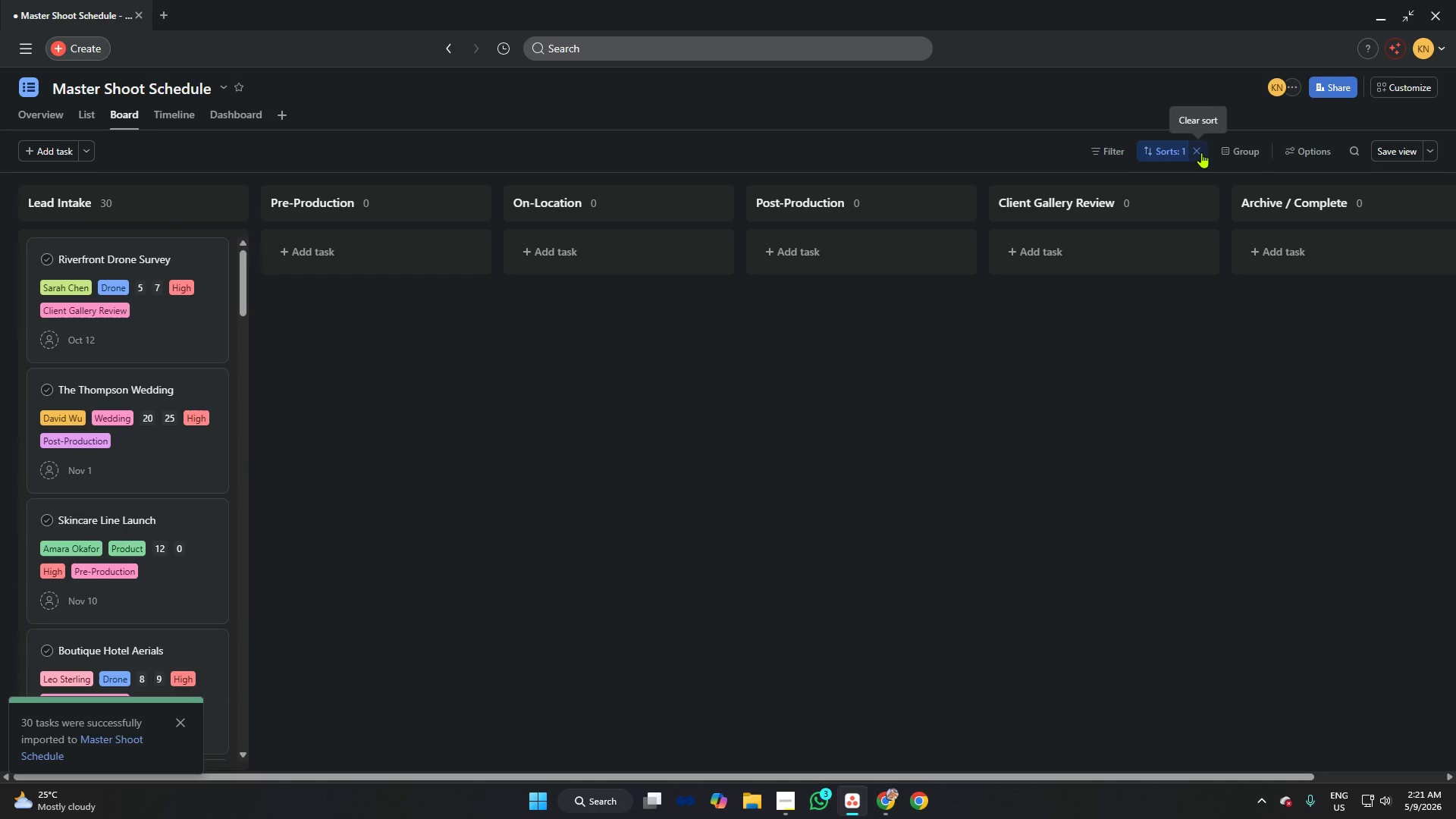 
left_click([1200, 151])
 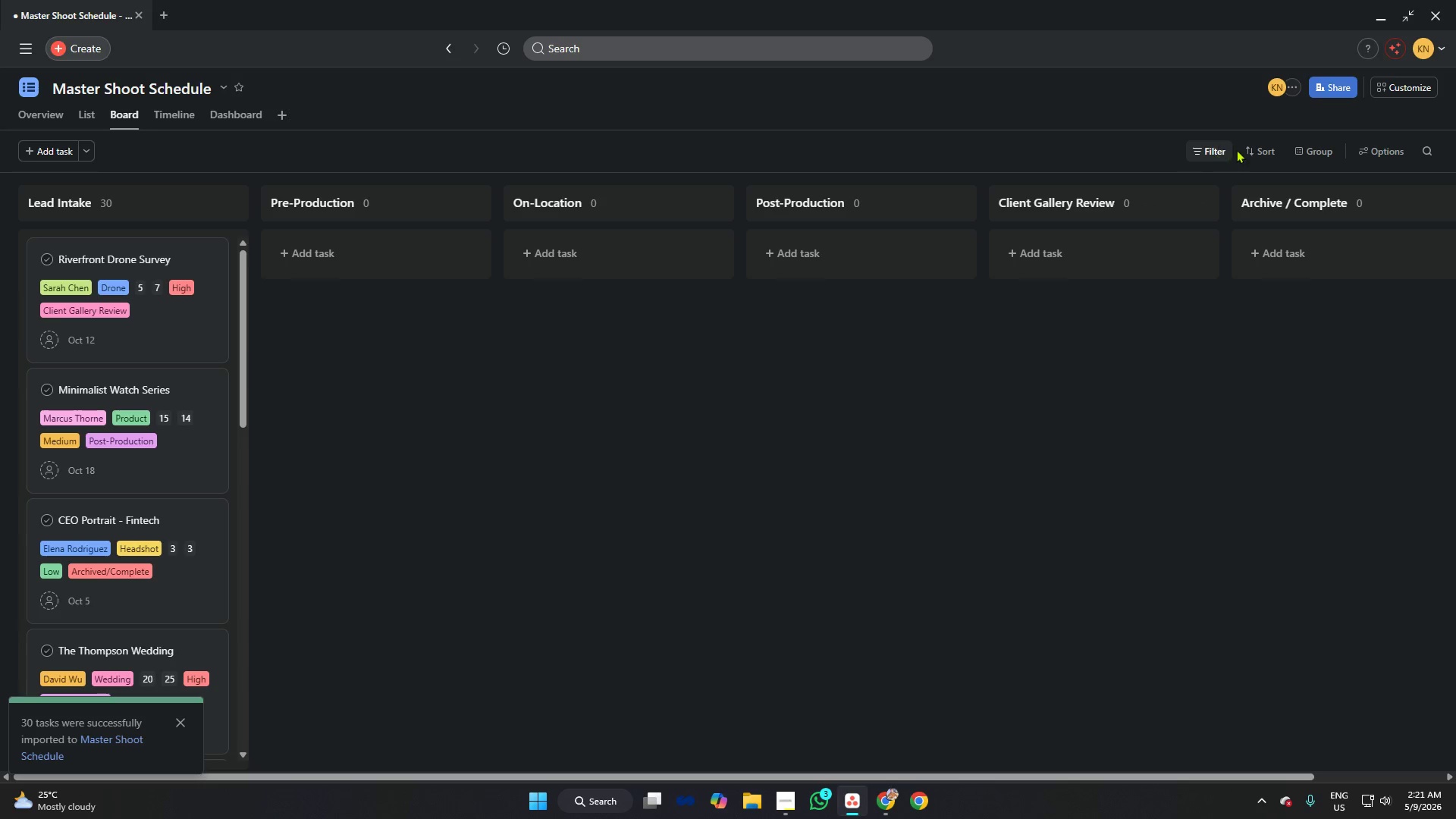 
left_click([1228, 149])
 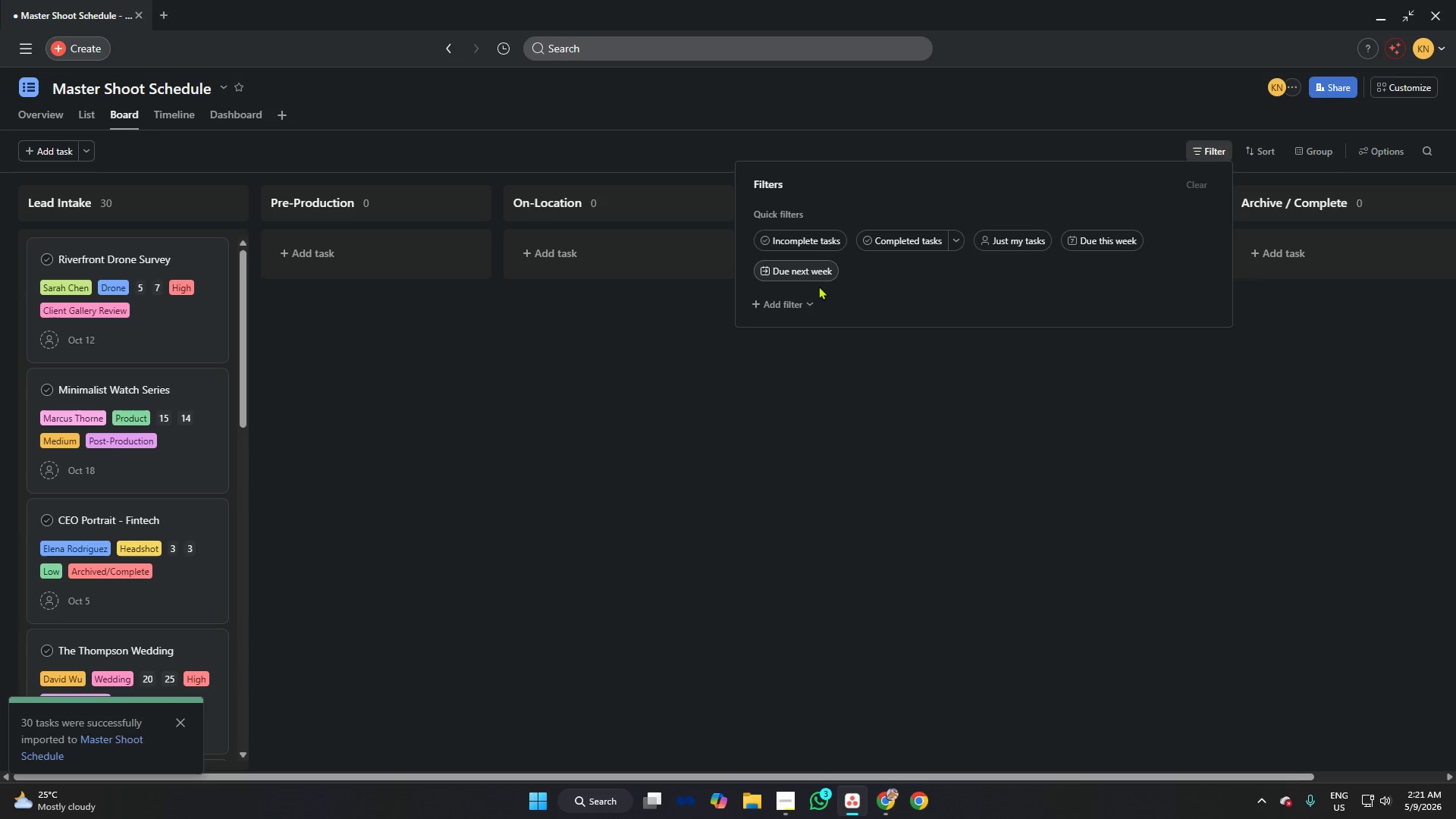 
left_click([807, 297])
 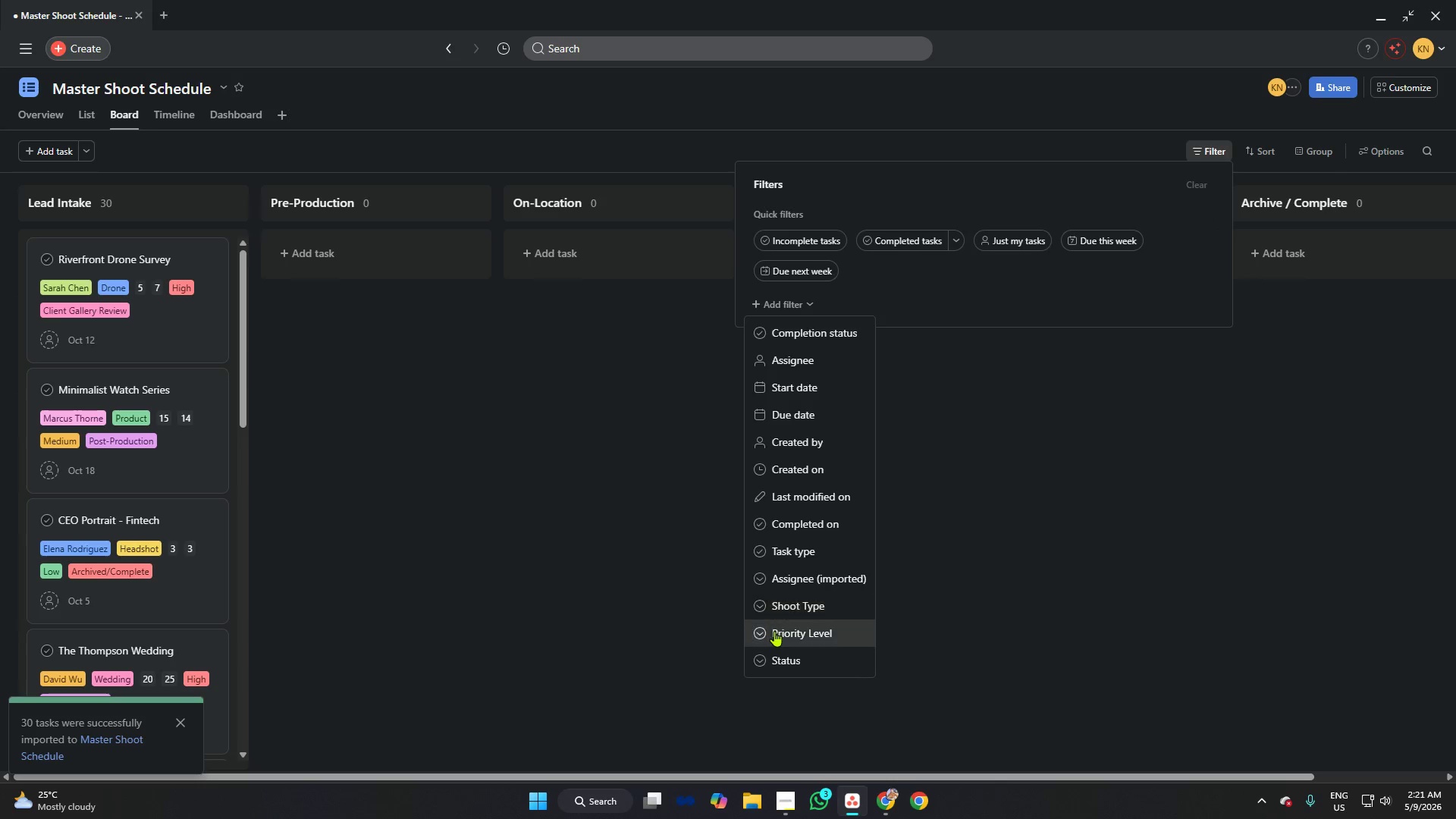 
left_click([775, 631])
 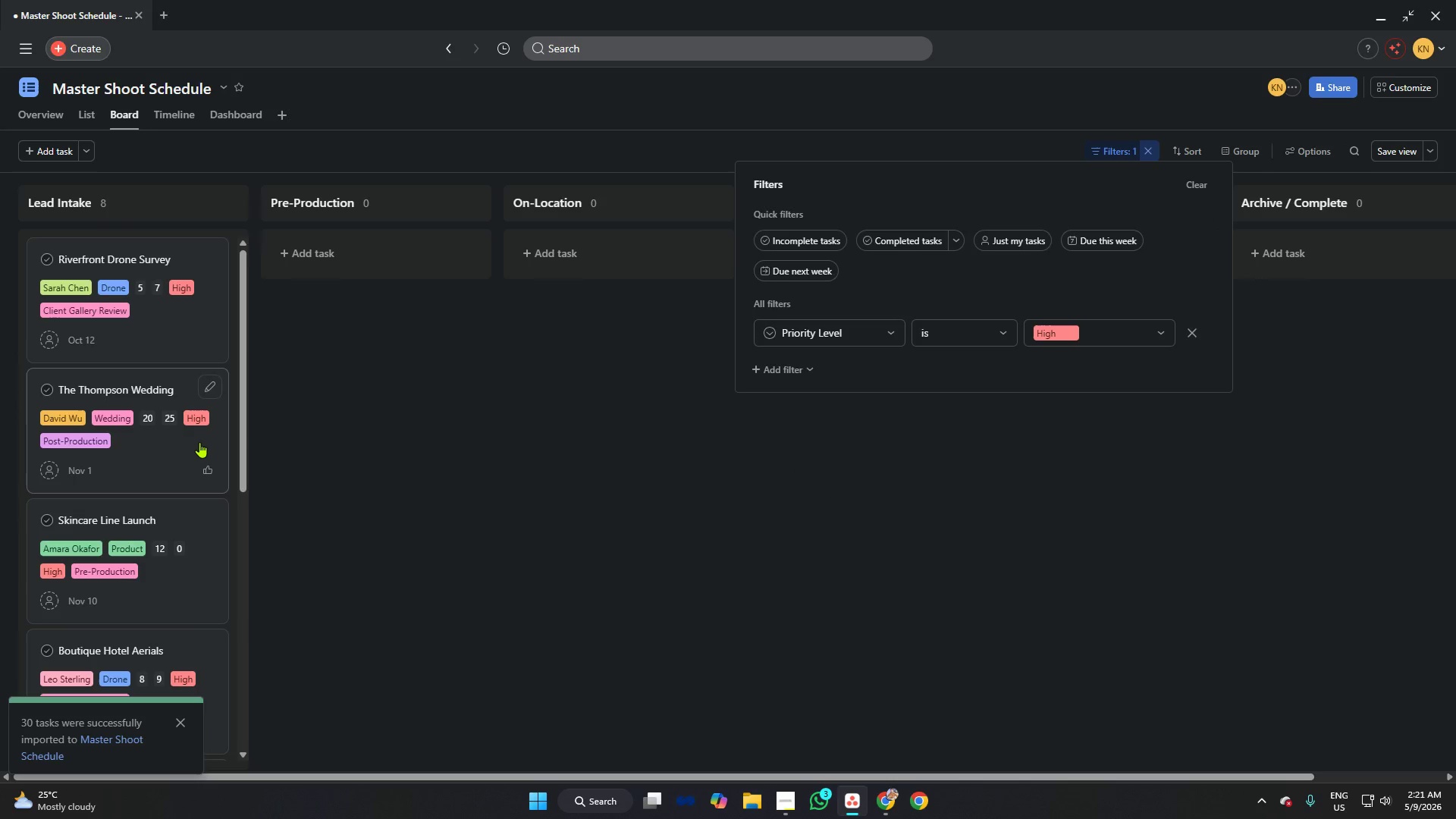 
scroll: coordinate [191, 381], scroll_direction: down, amount: 11.0
 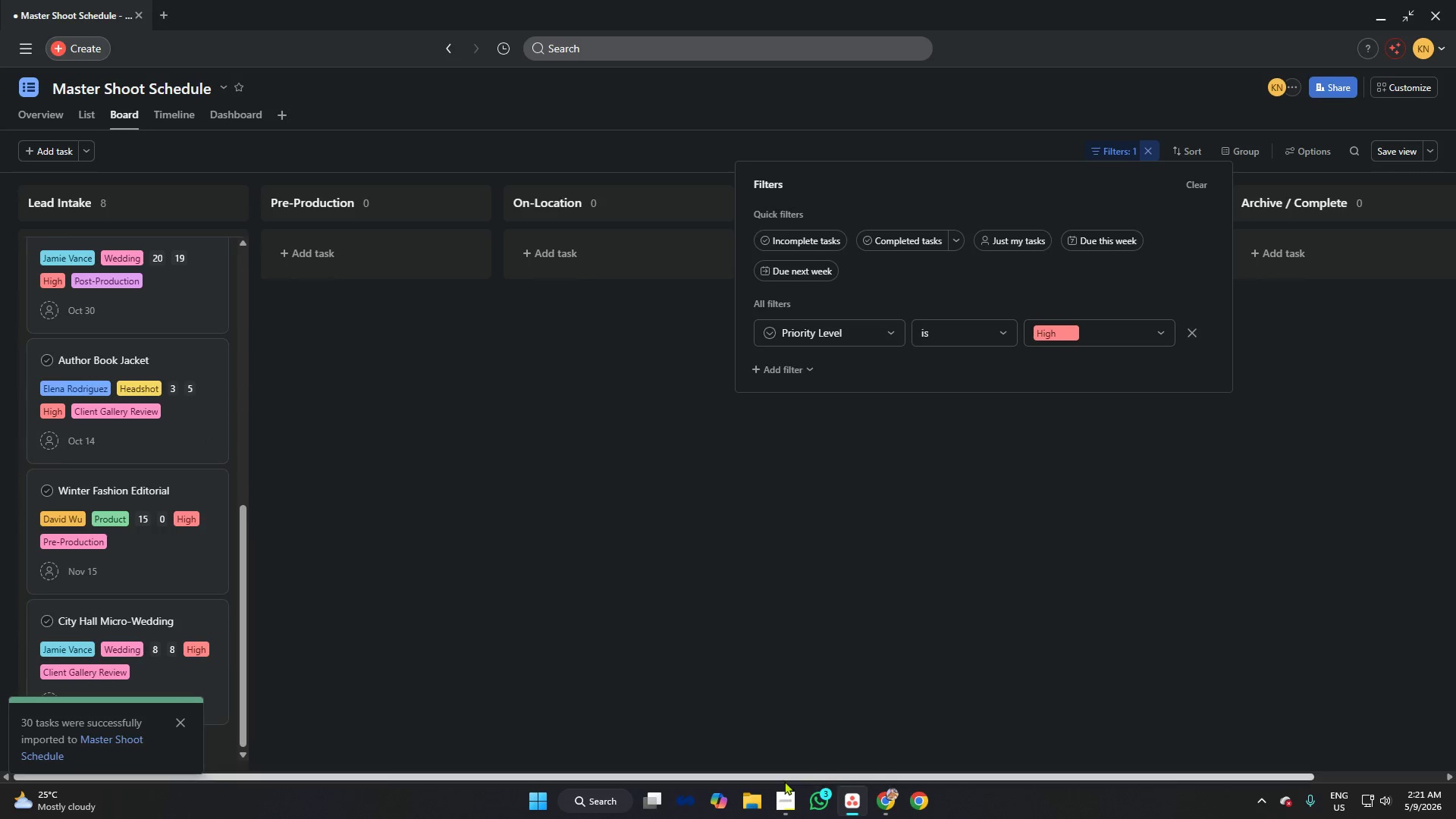 
left_click([795, 792])
 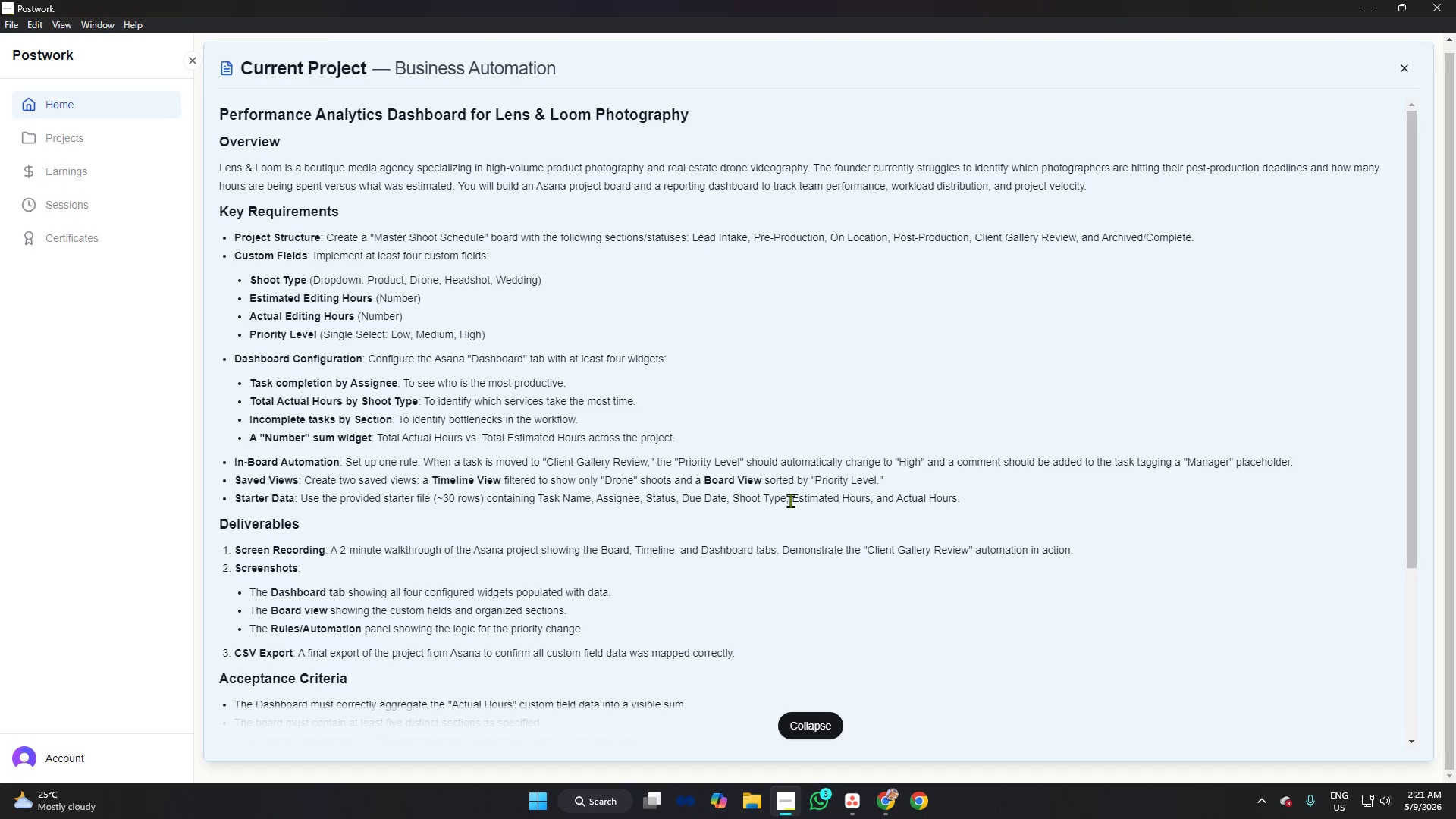 
wait(9.88)
 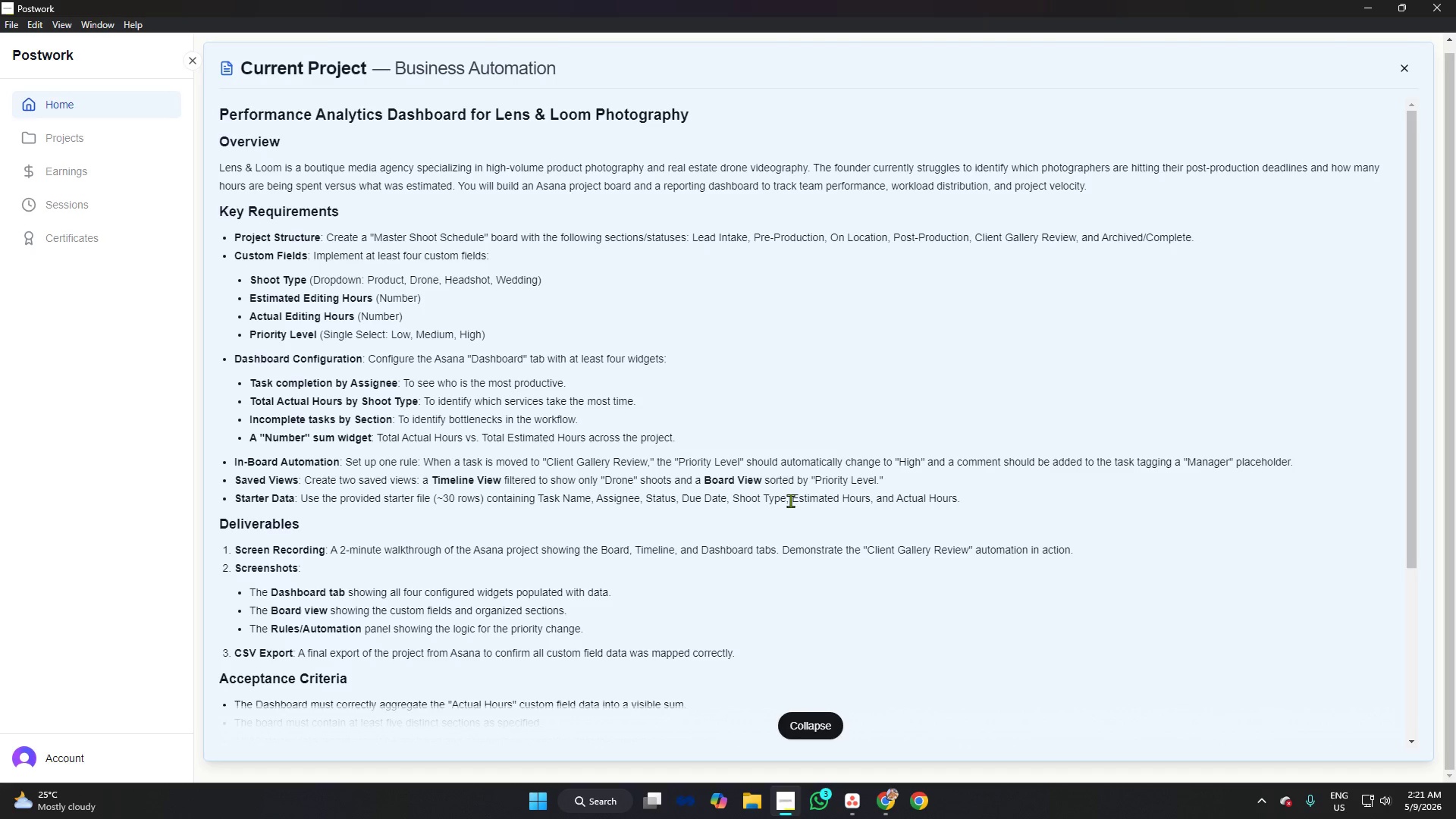 
left_click([953, 328])
 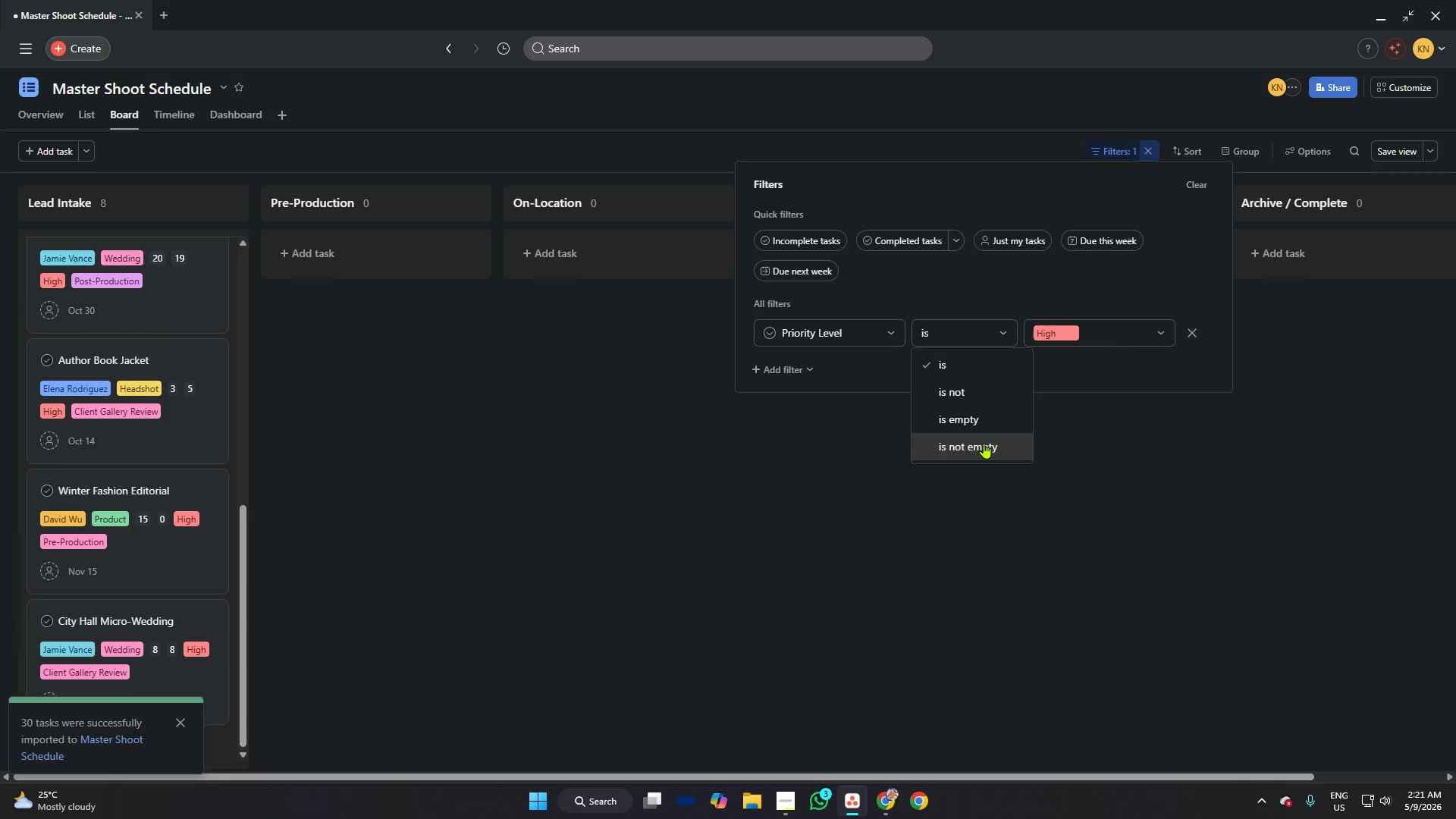 
left_click([981, 452])
 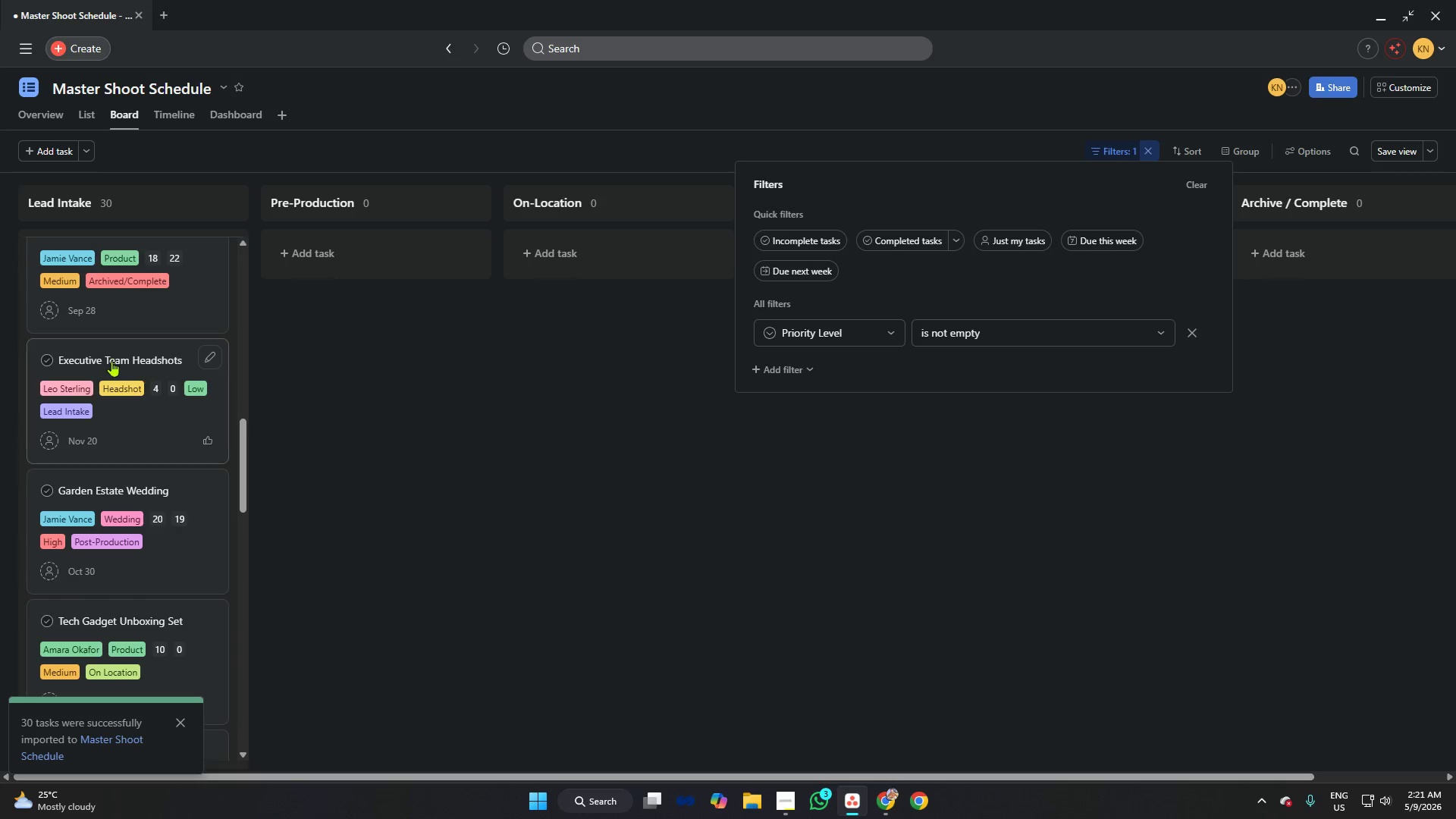 
scroll: coordinate [135, 372], scroll_direction: down, amount: 29.0
 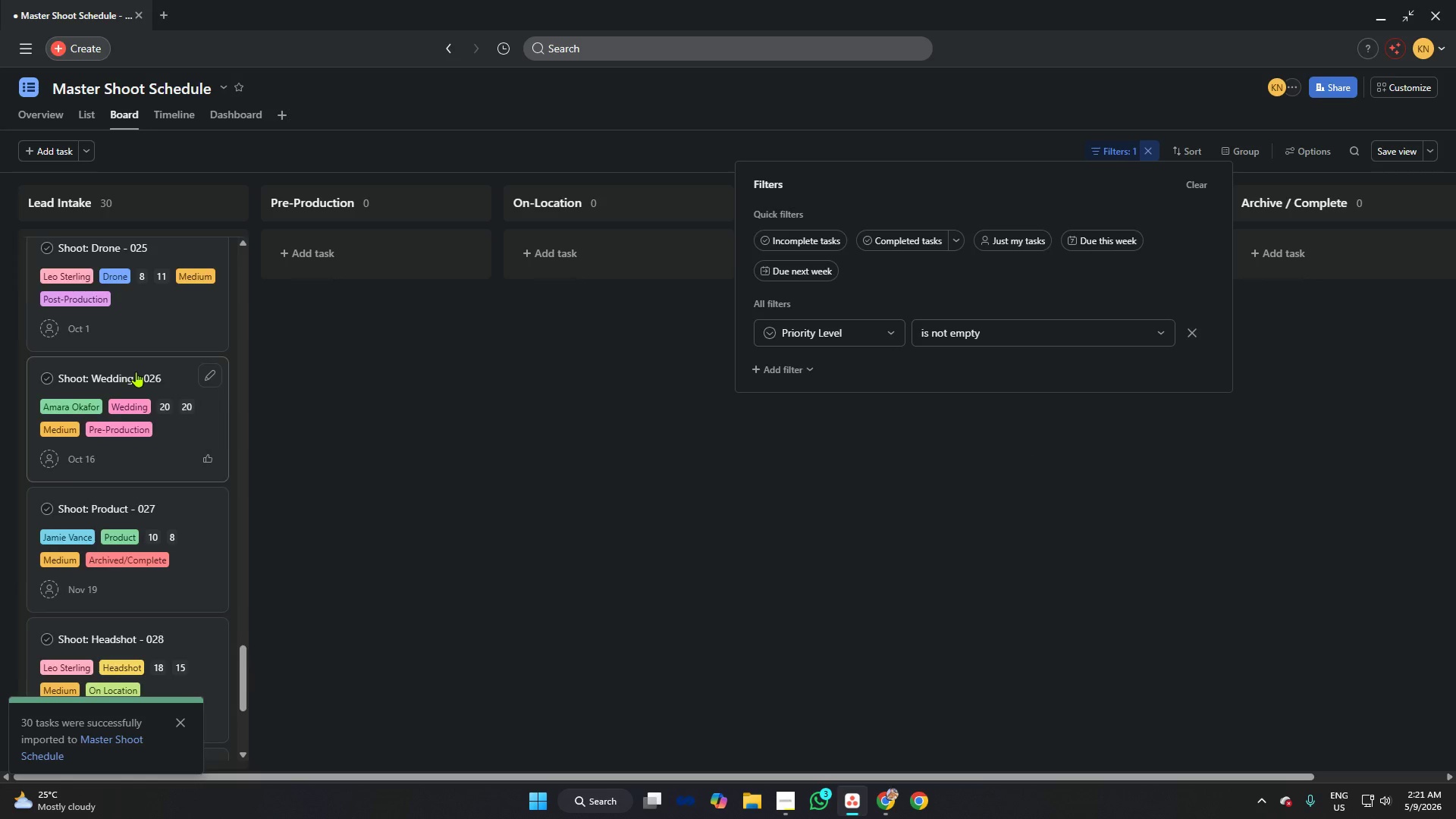 
scroll: coordinate [148, 366], scroll_direction: up, amount: 47.0
 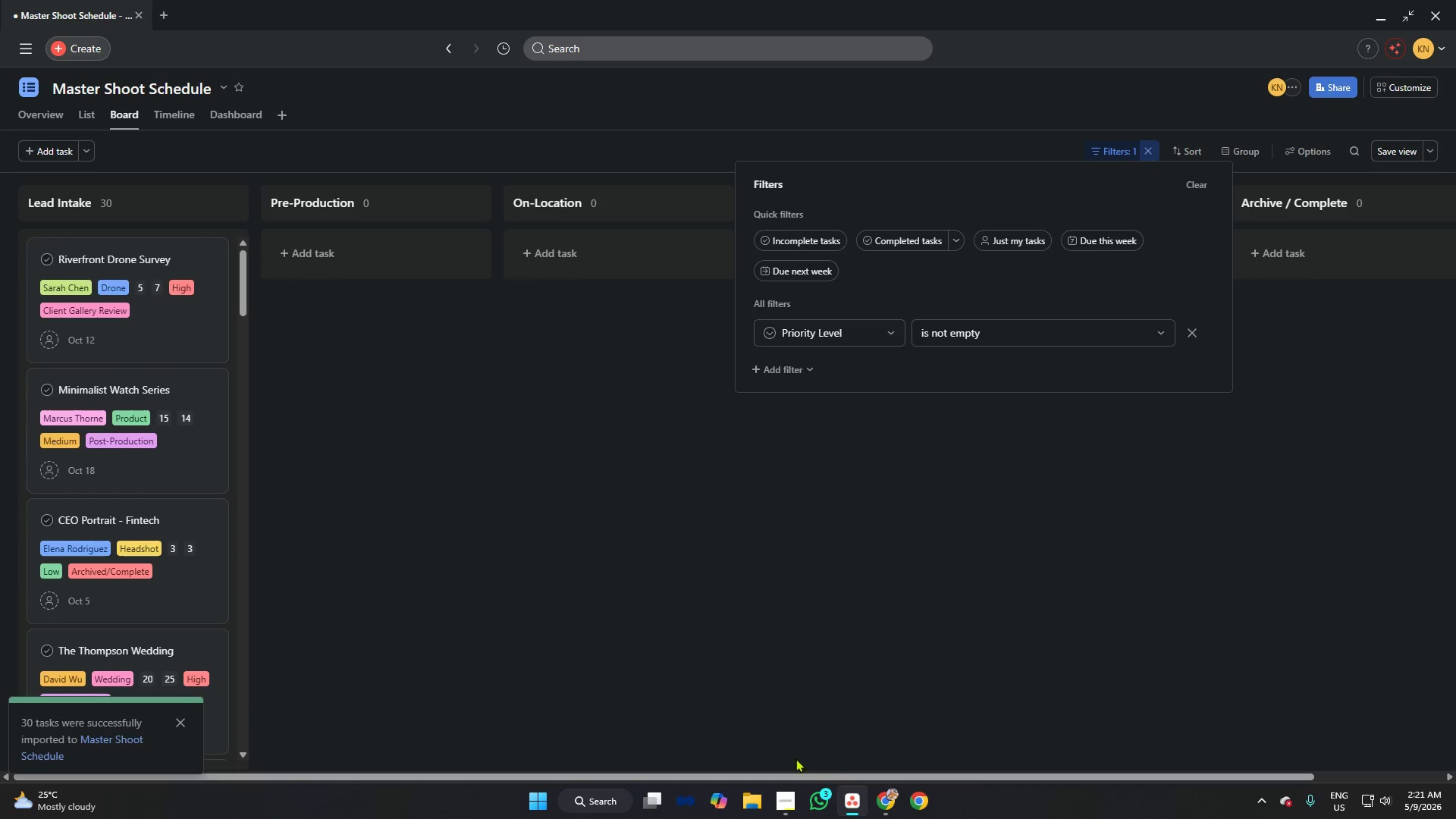 
left_click([786, 792])